 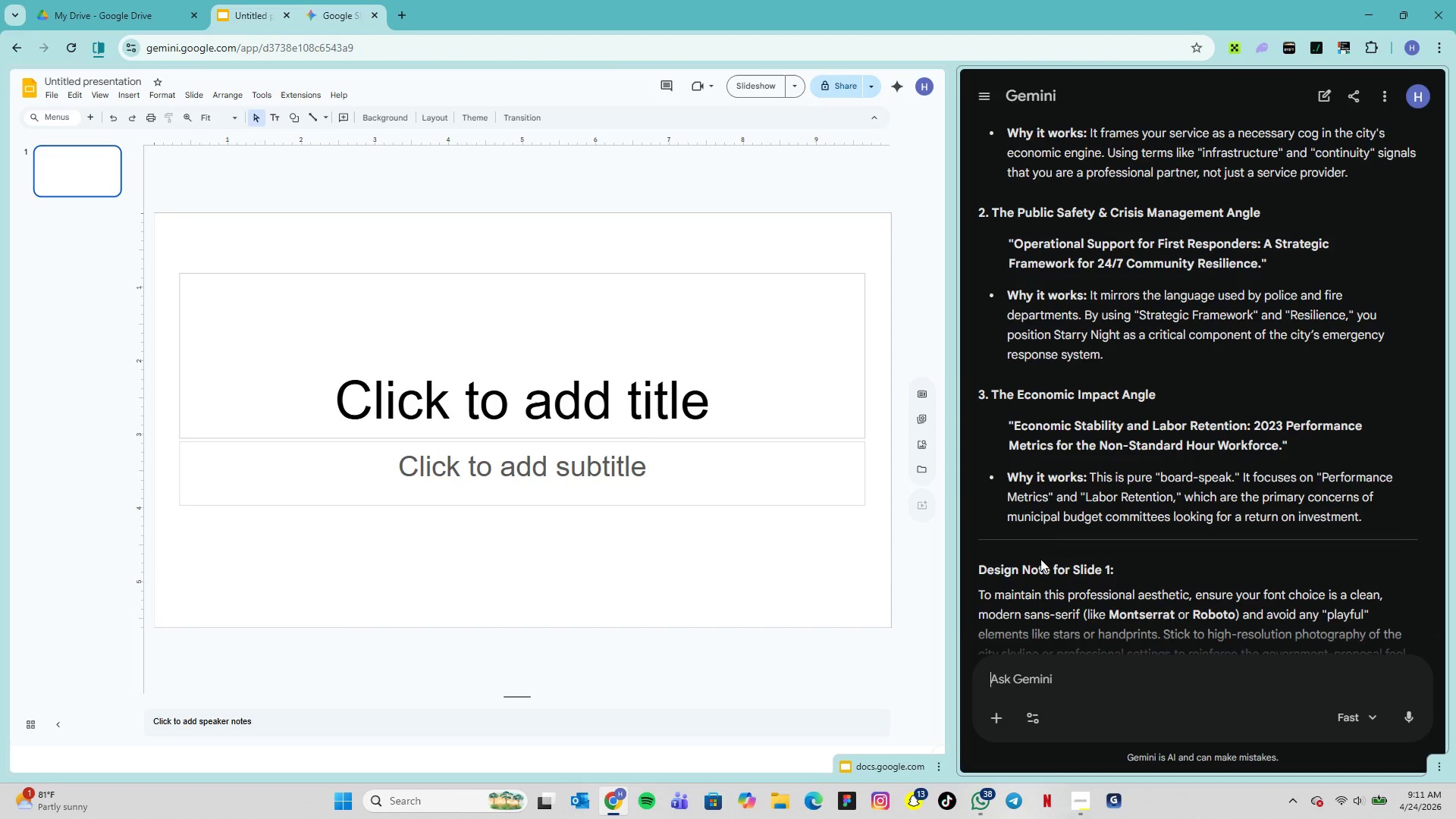 
scroll: coordinate [1029, 526], scroll_direction: down, amount: 2.0
 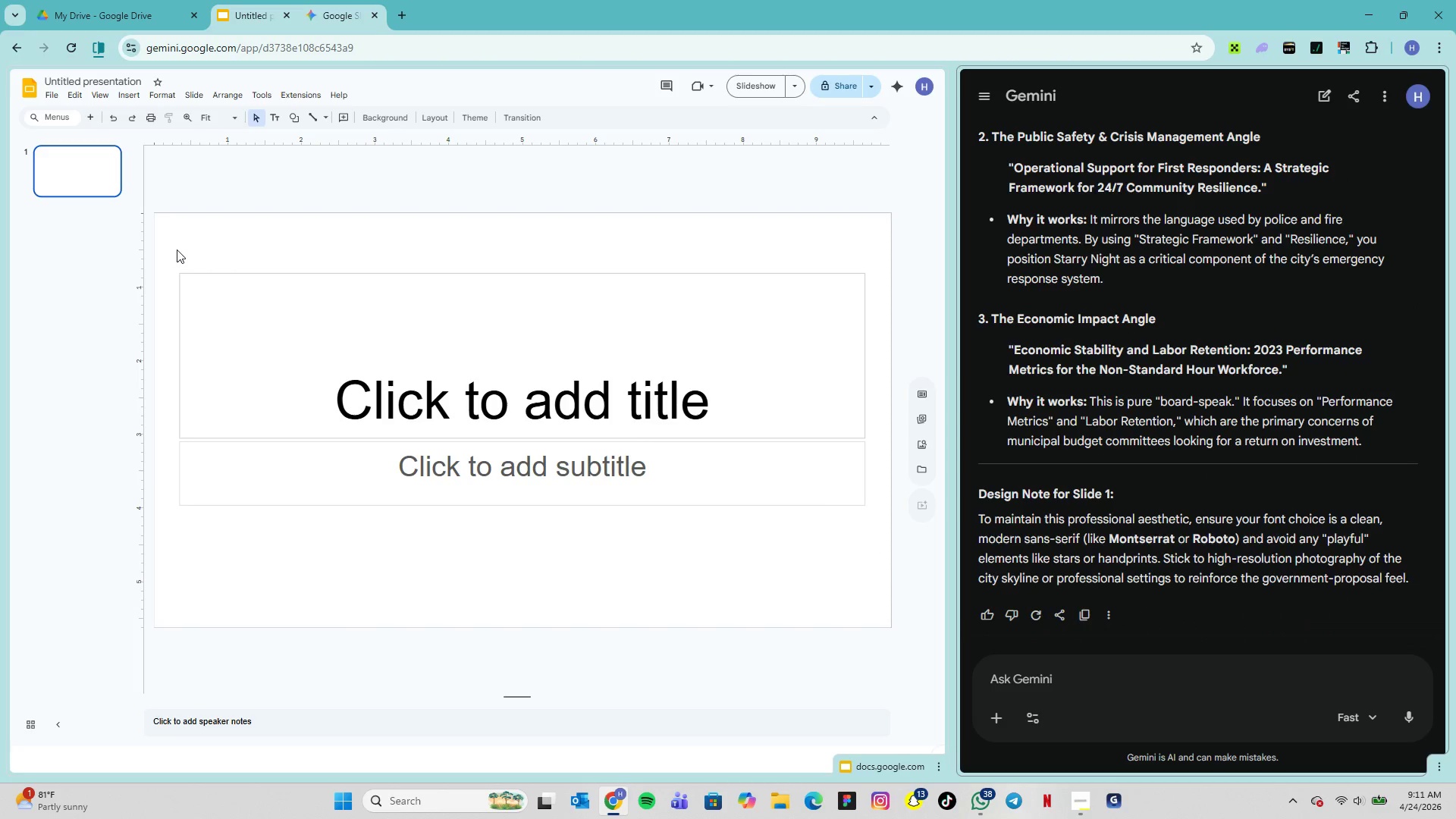 
left_click_drag(start_coordinate=[167, 241], to_coordinate=[881, 546])
 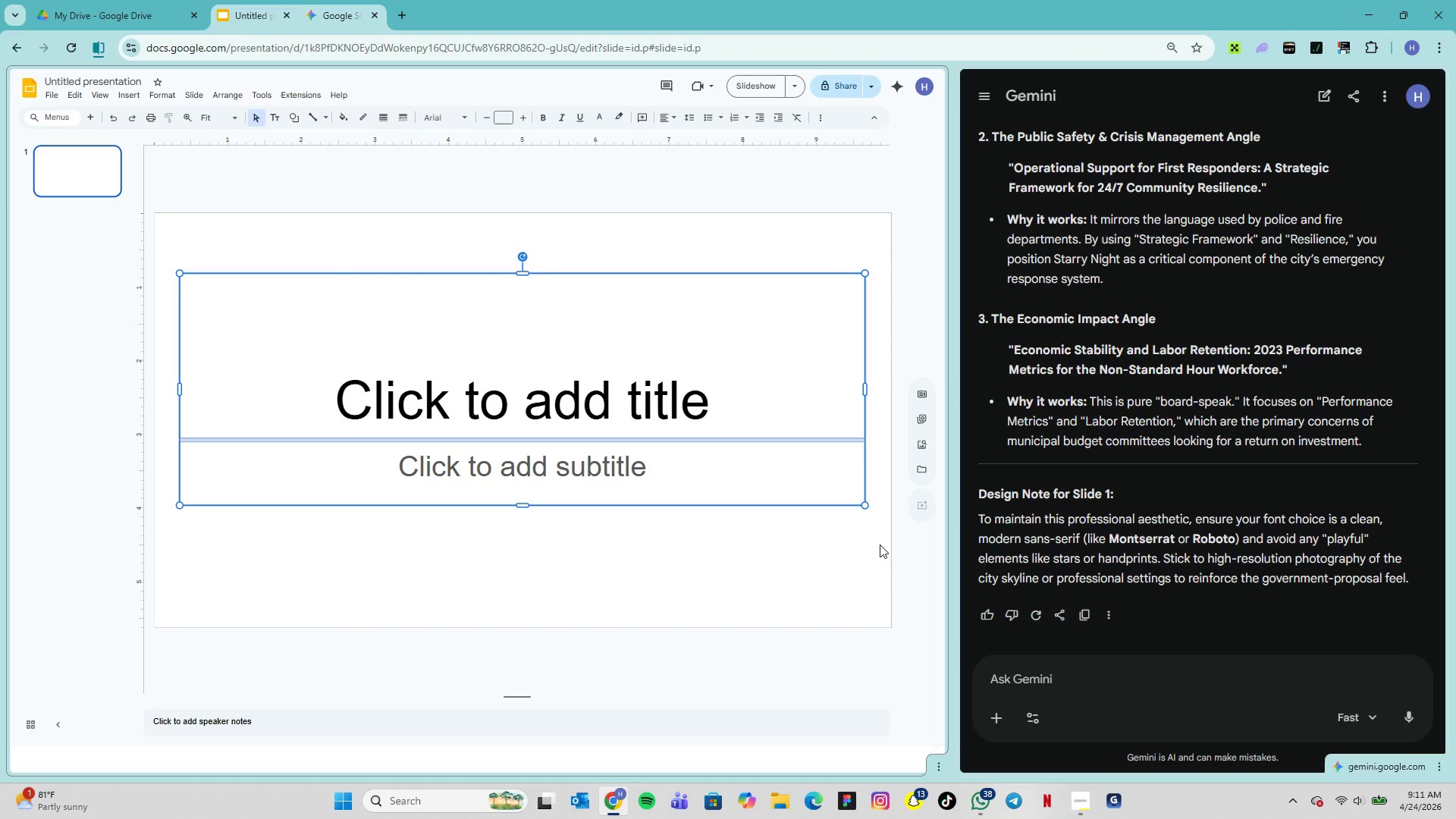 
key(Backspace)
 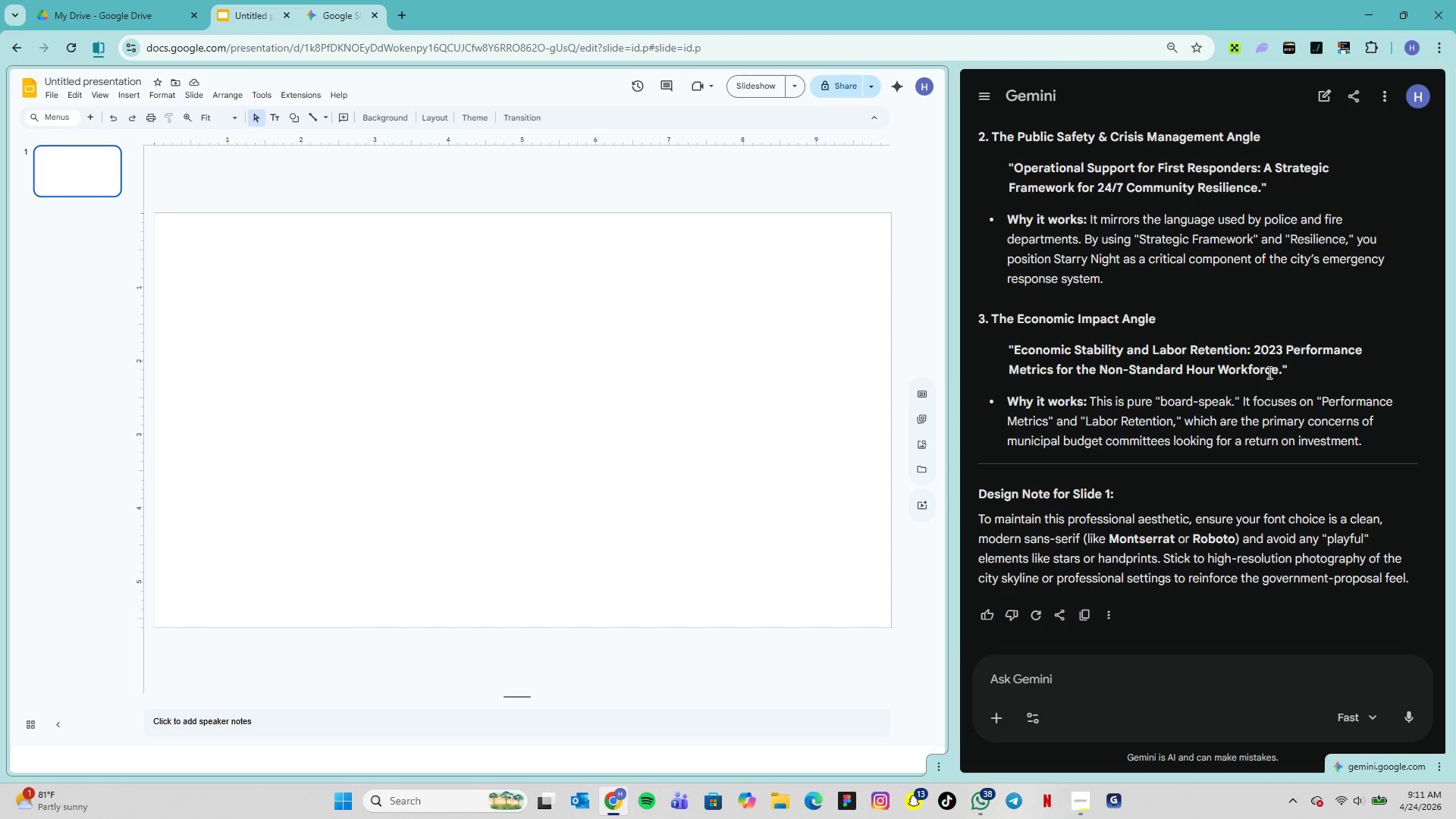 
wait(15.75)
 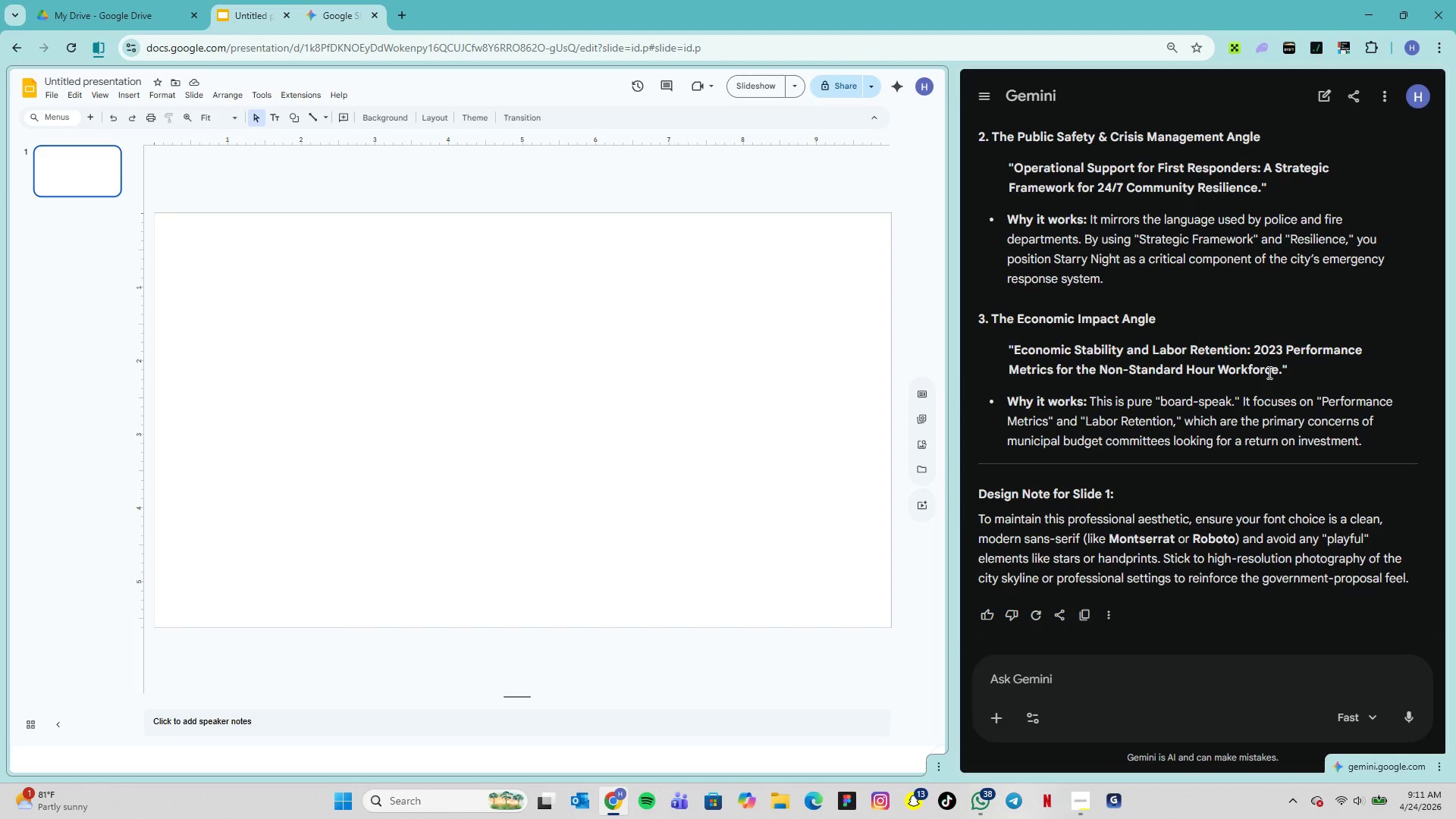 
left_click([278, 114])
 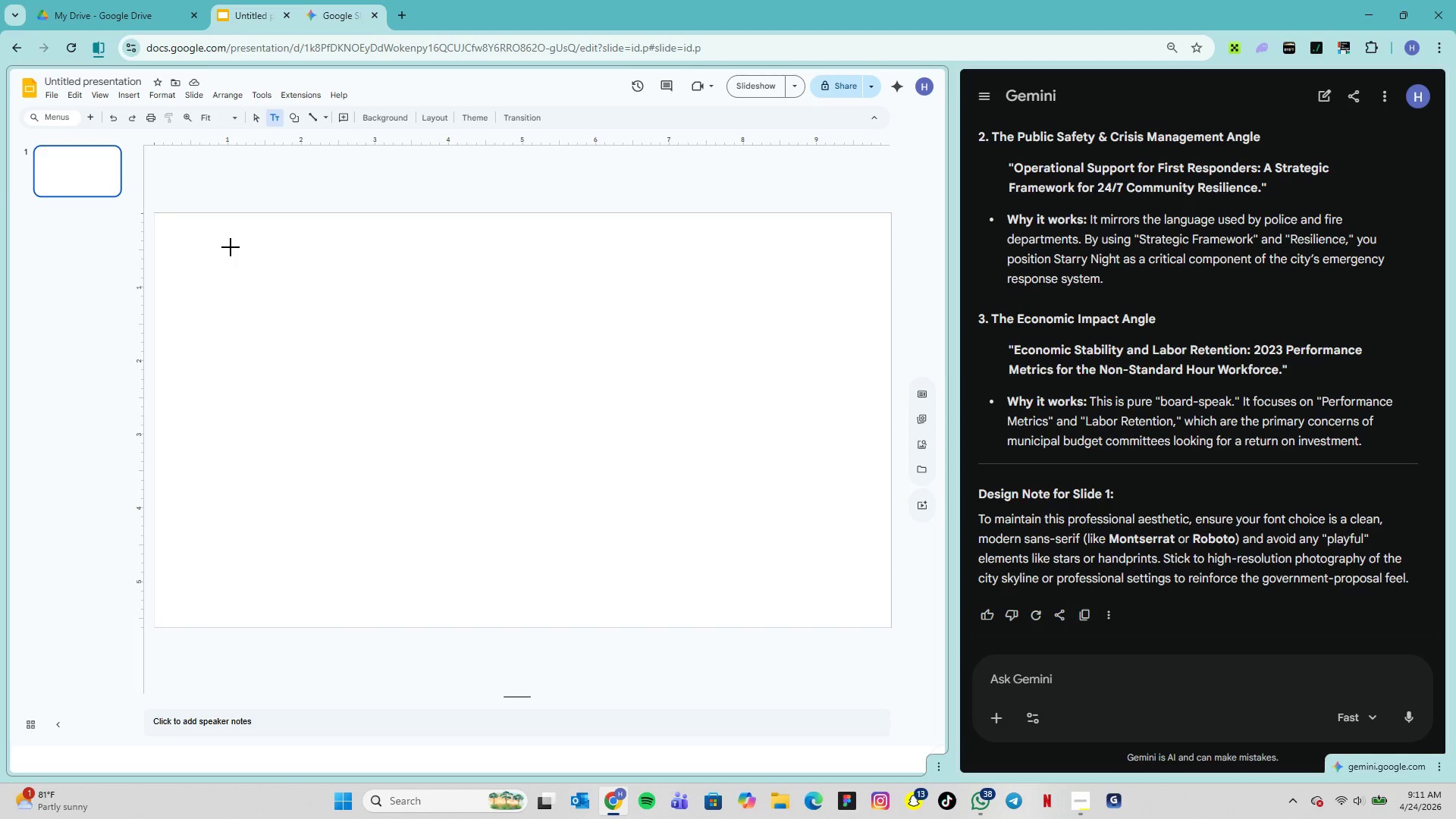 
left_click([231, 247])
 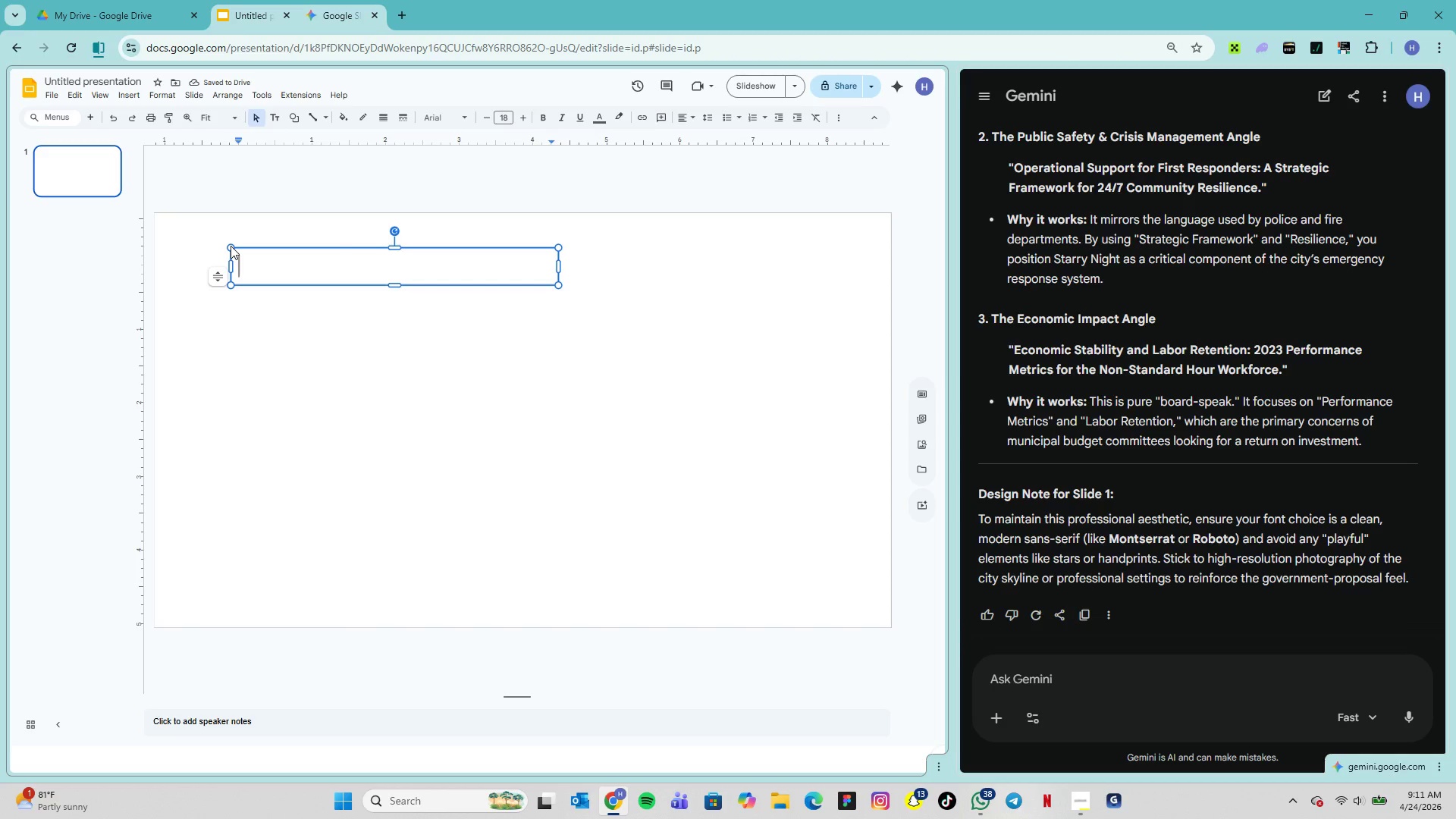 
wait(9.17)
 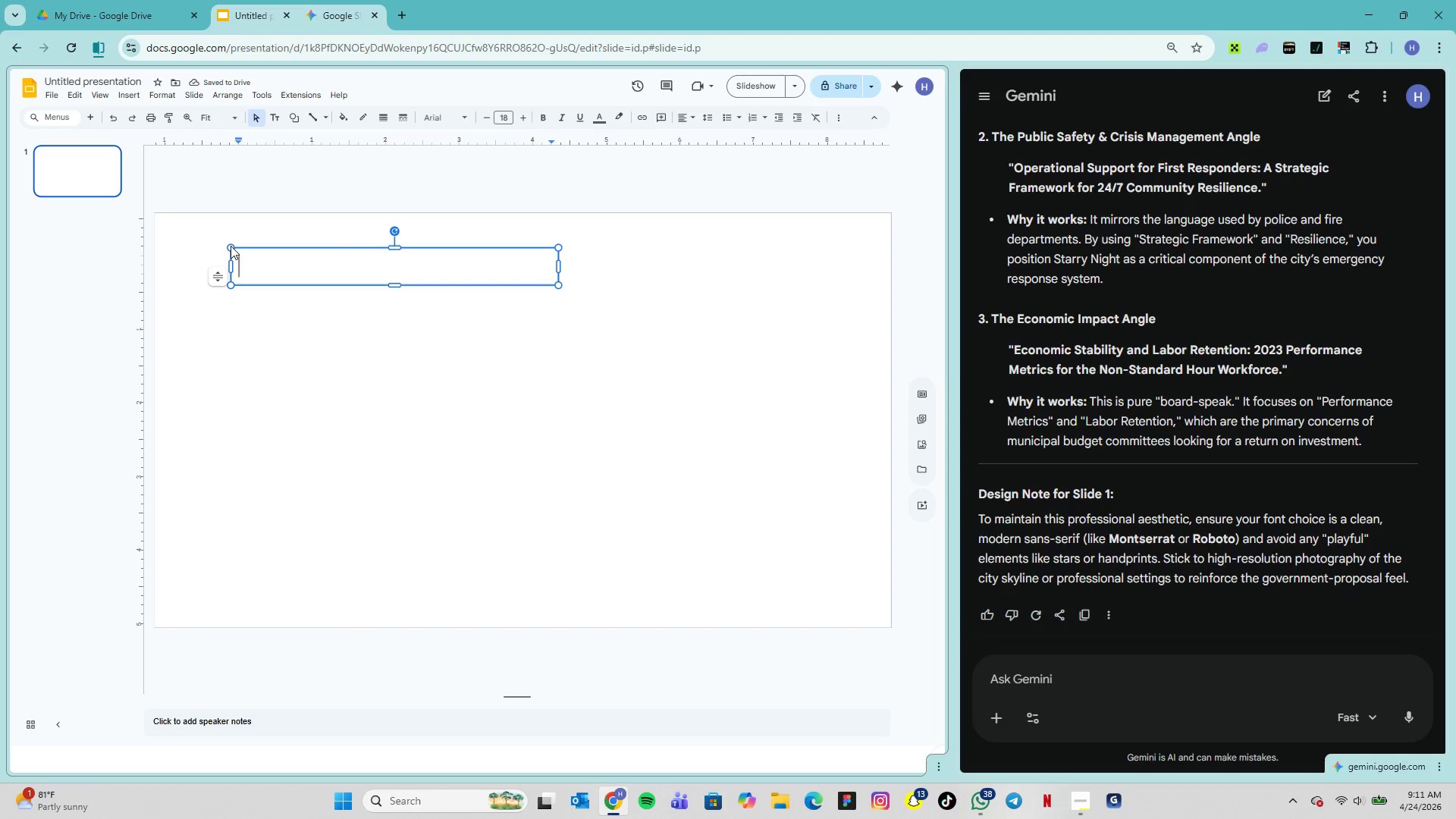 
type(Starryn)
key(Backspace)
type( Night Overnight Care)
 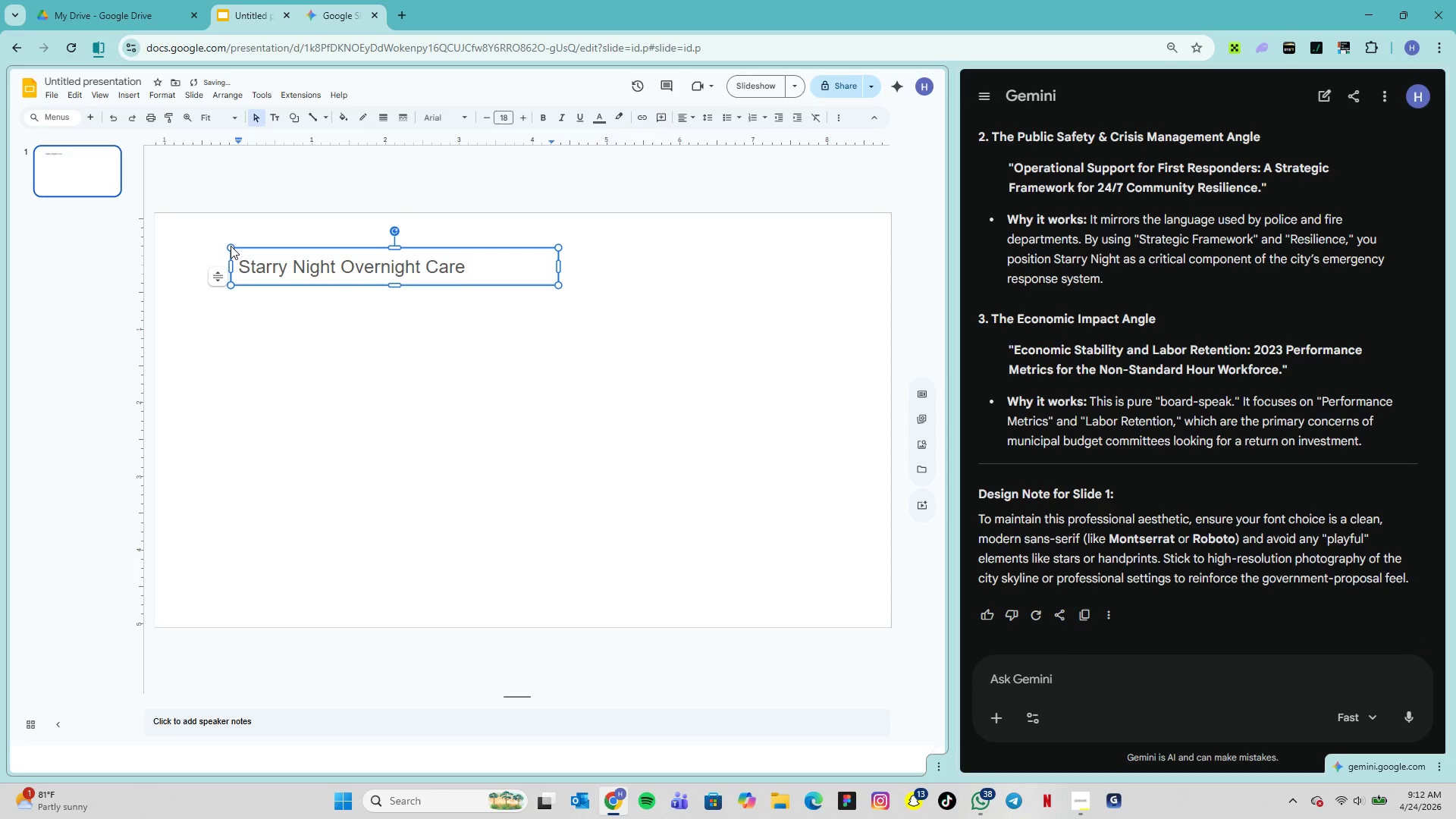 
double_click([293, 265])
 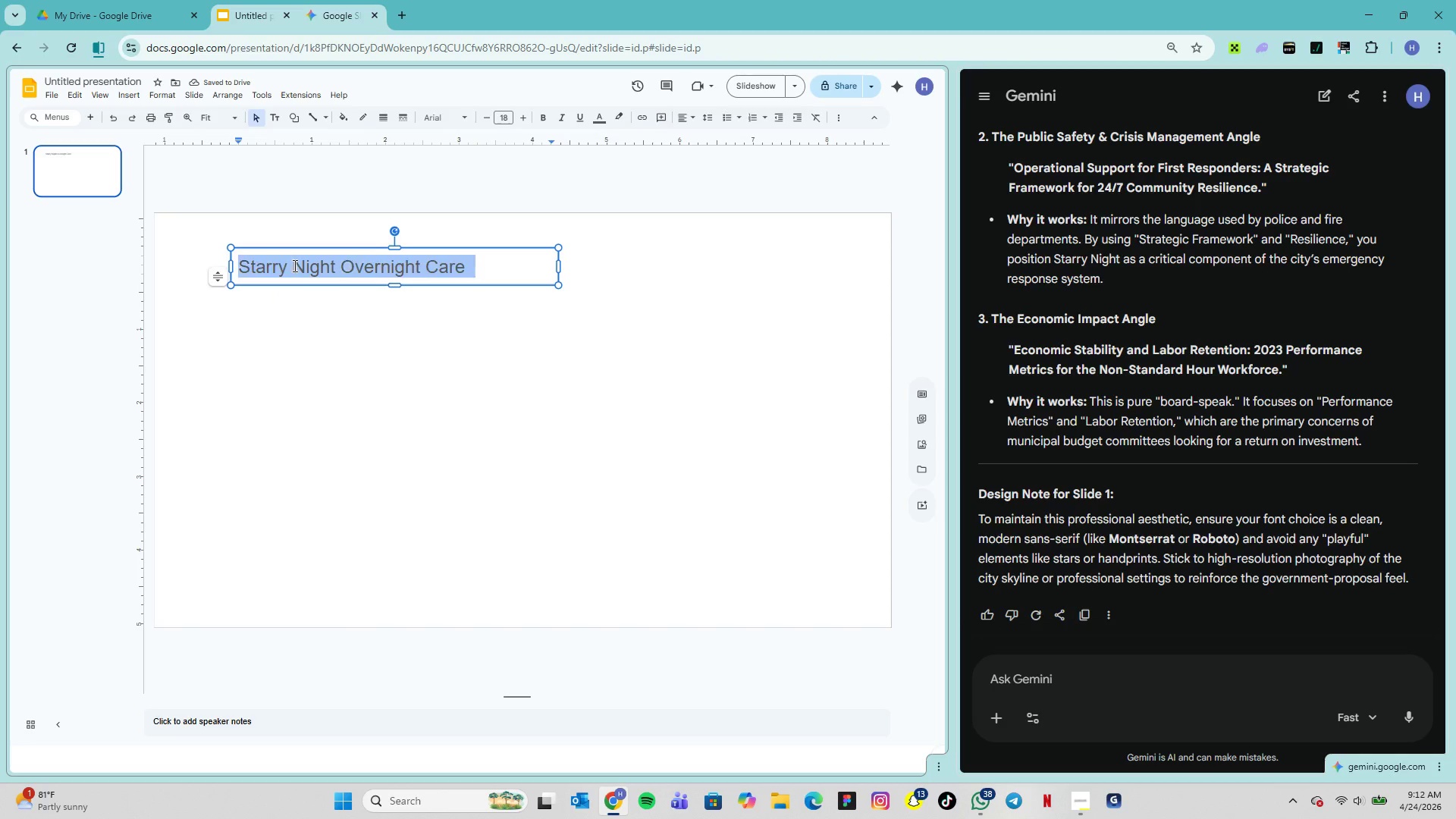 
triple_click([293, 265])
 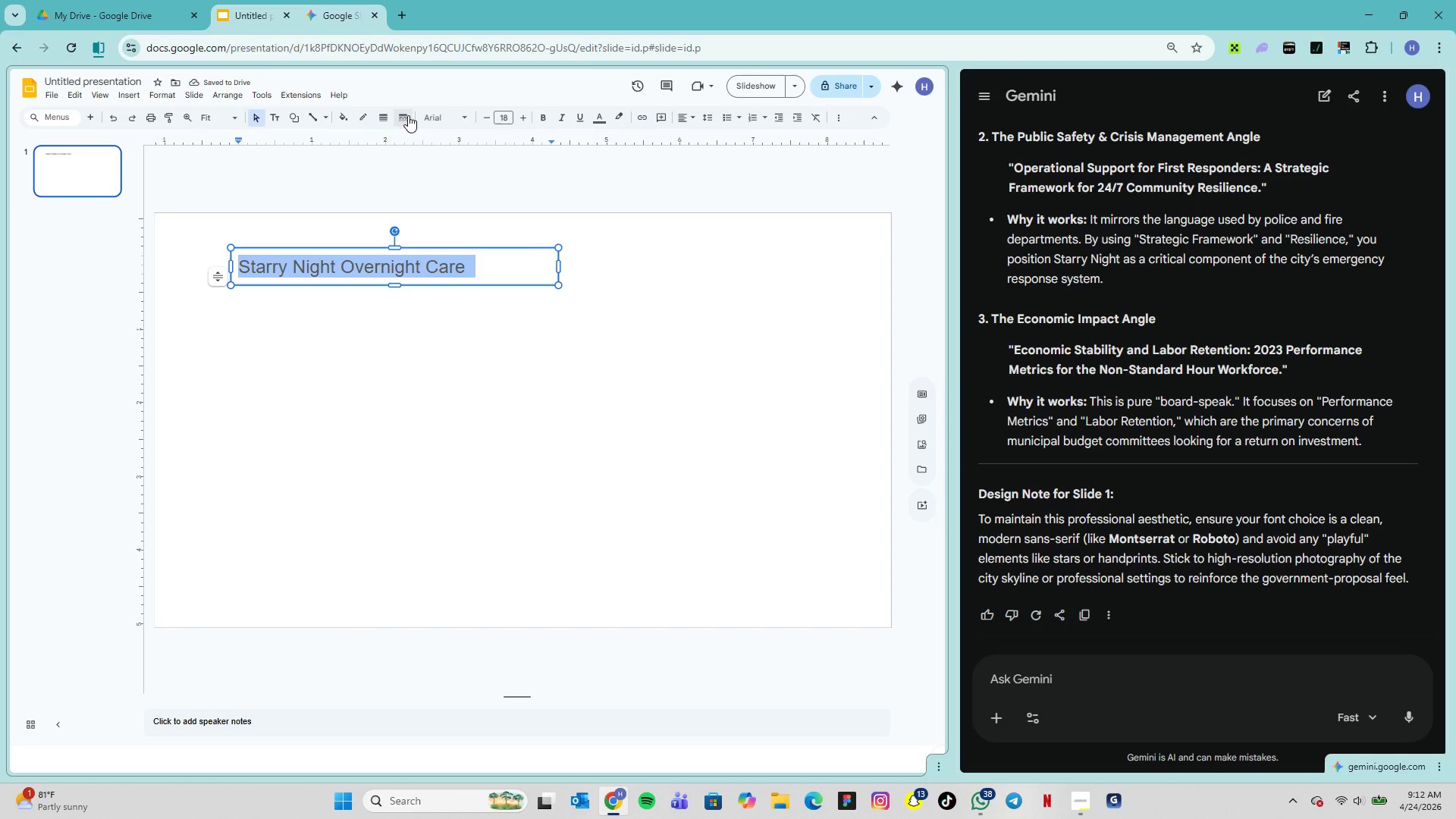 
left_click([438, 115])
 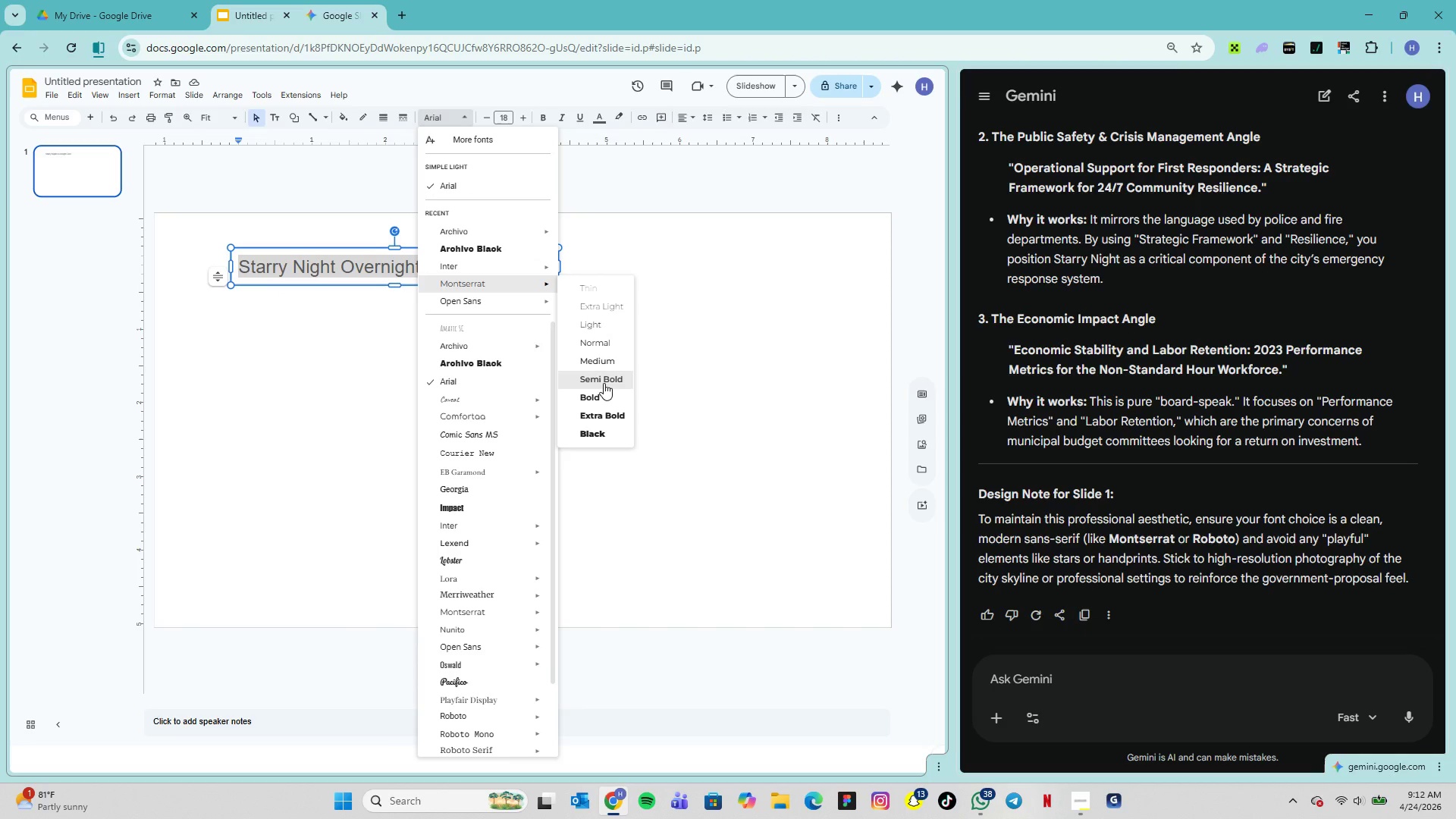 
wait(6.83)
 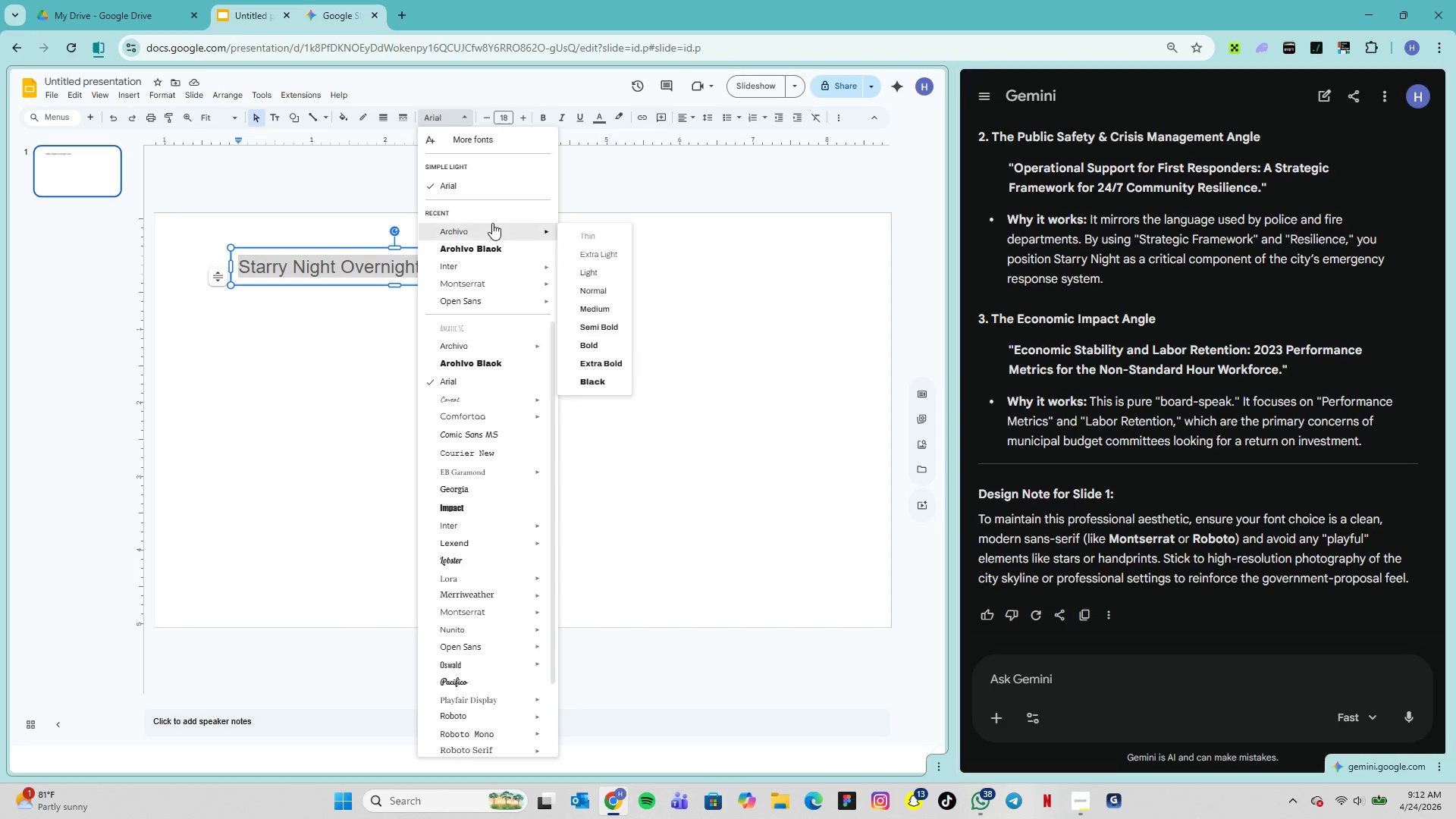 
left_click([604, 383])
 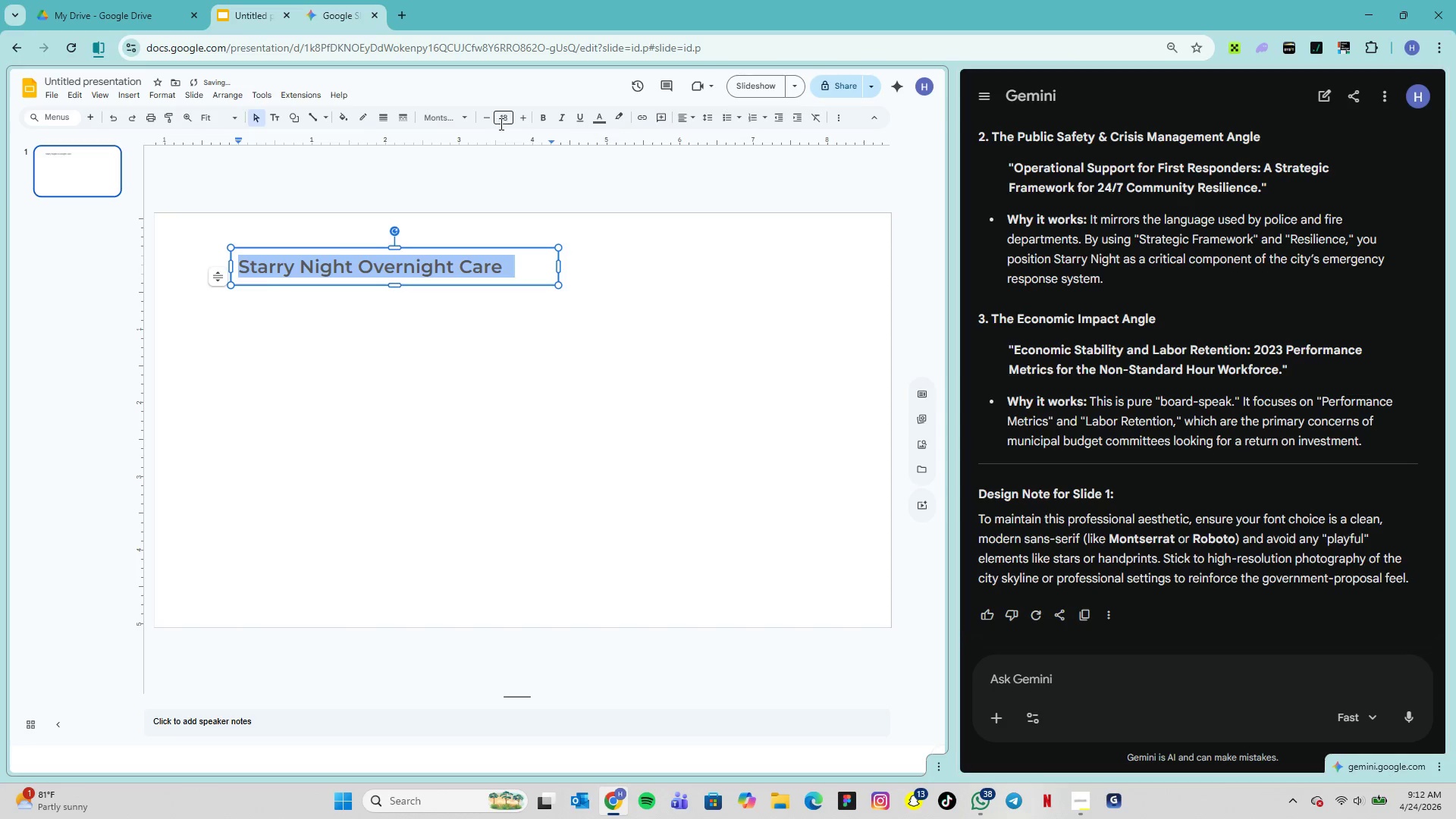 
left_click([504, 122])
 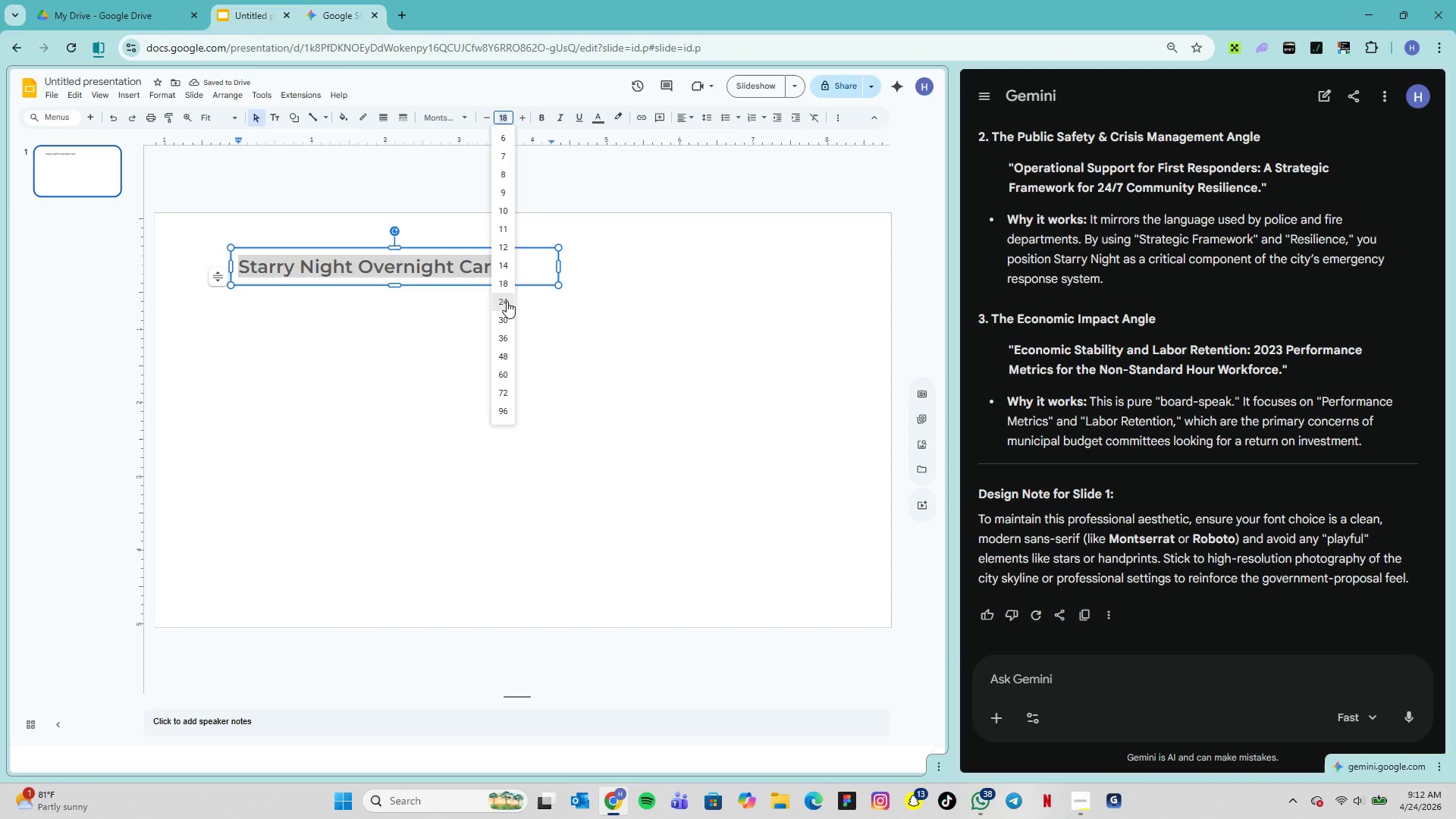 
left_click([507, 301])
 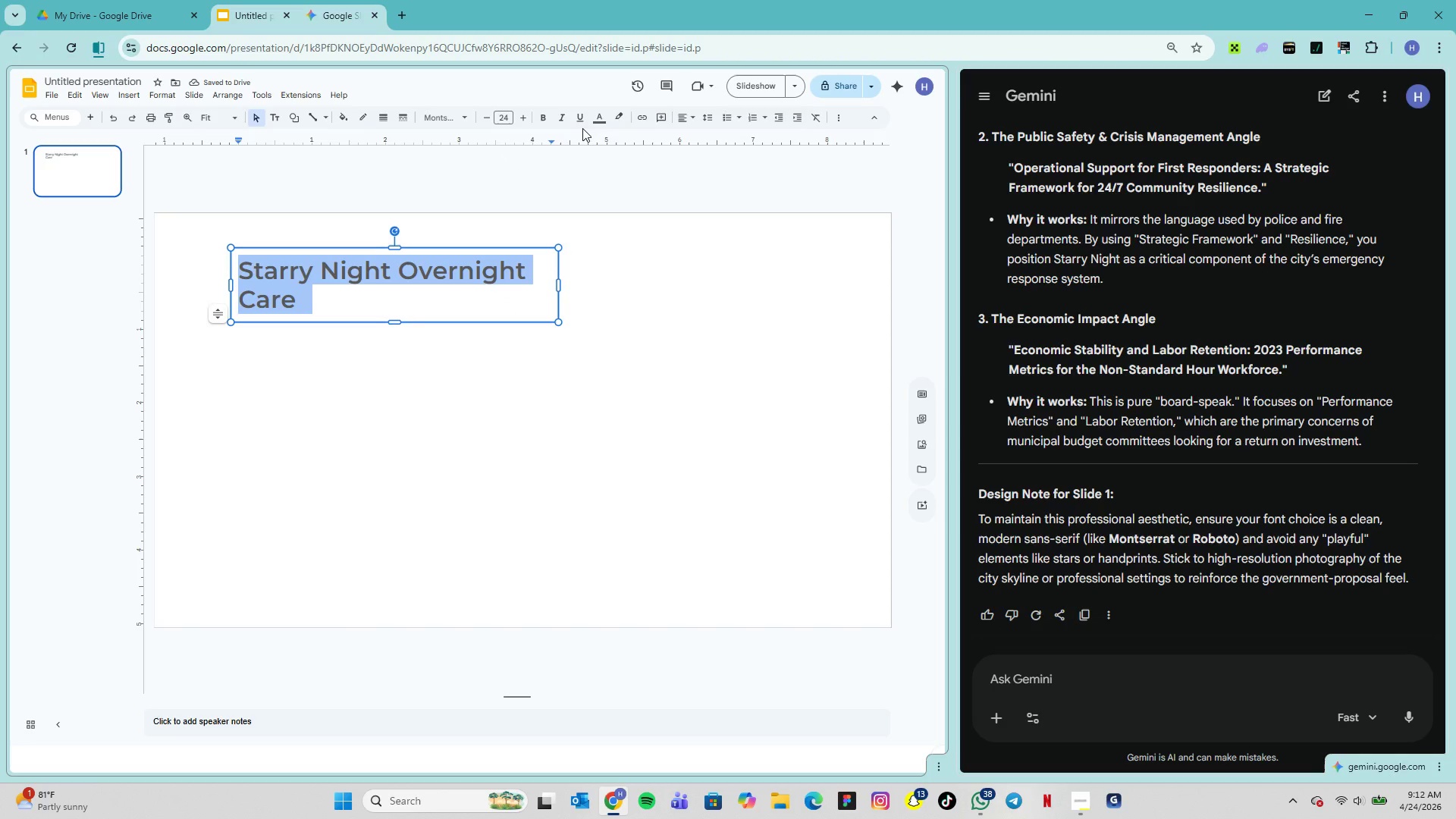 
left_click([597, 120])
 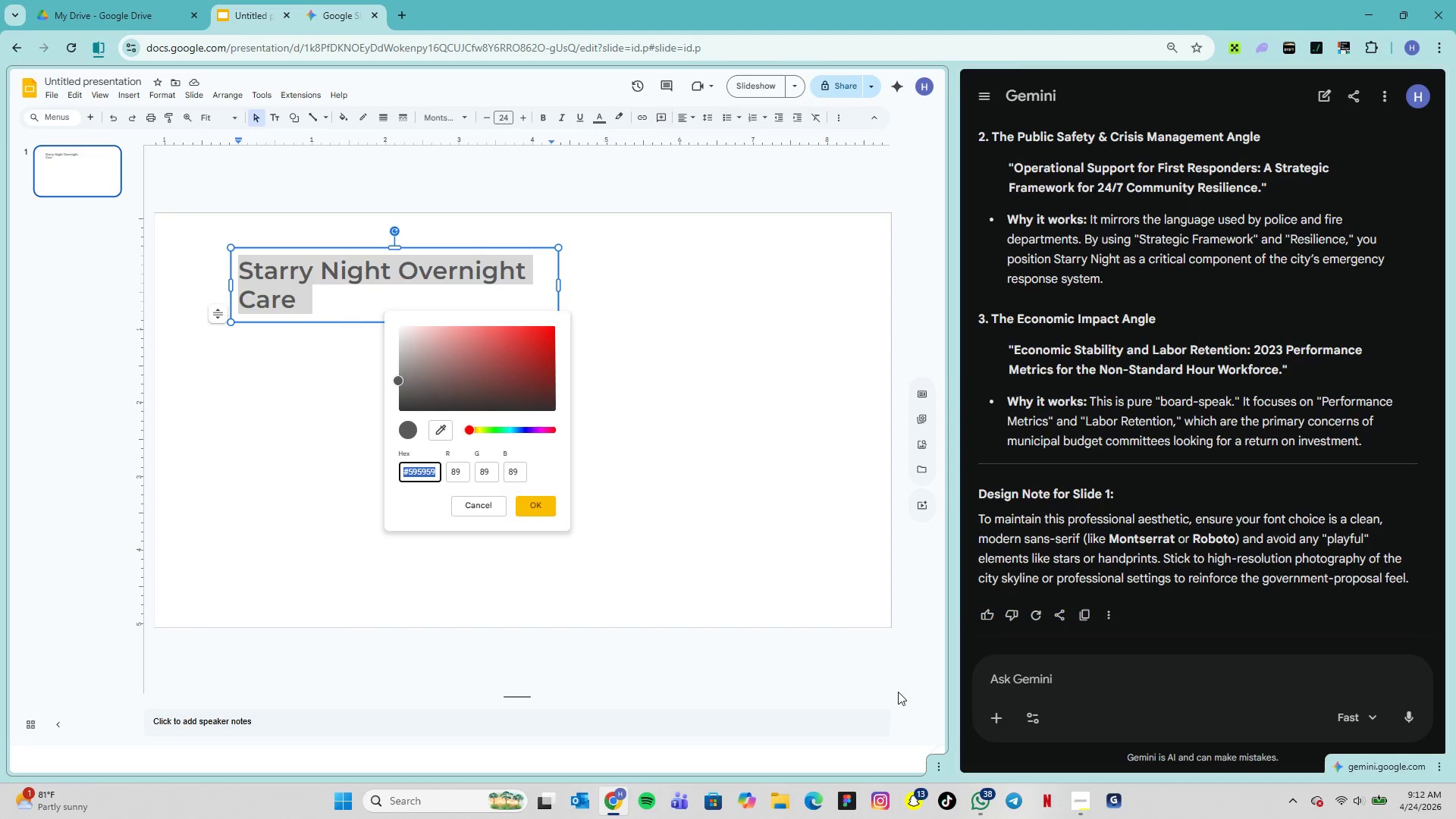 
left_click([1083, 797])